 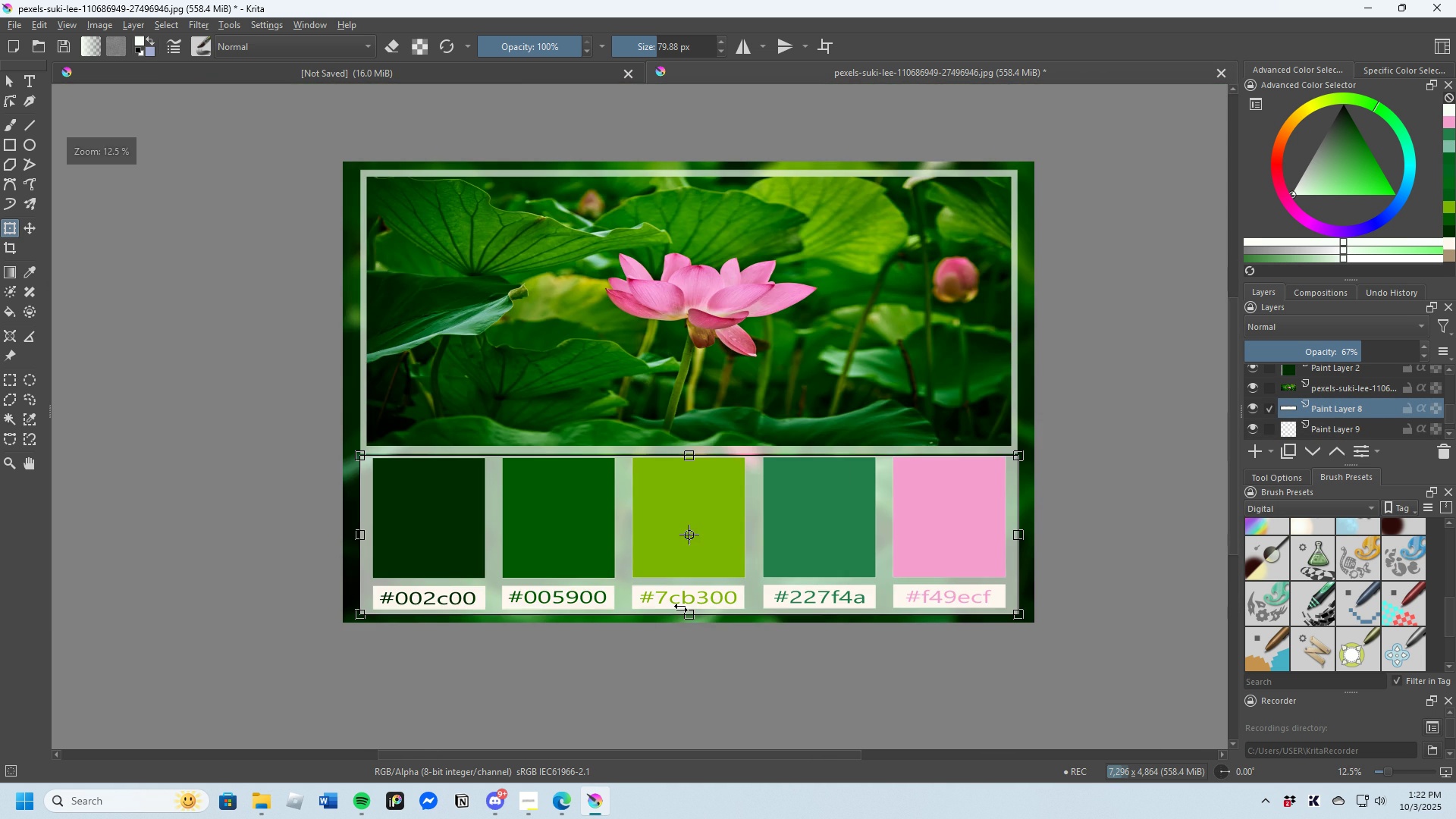 
scroll: coordinate [671, 645], scroll_direction: up, amount: 2.0
 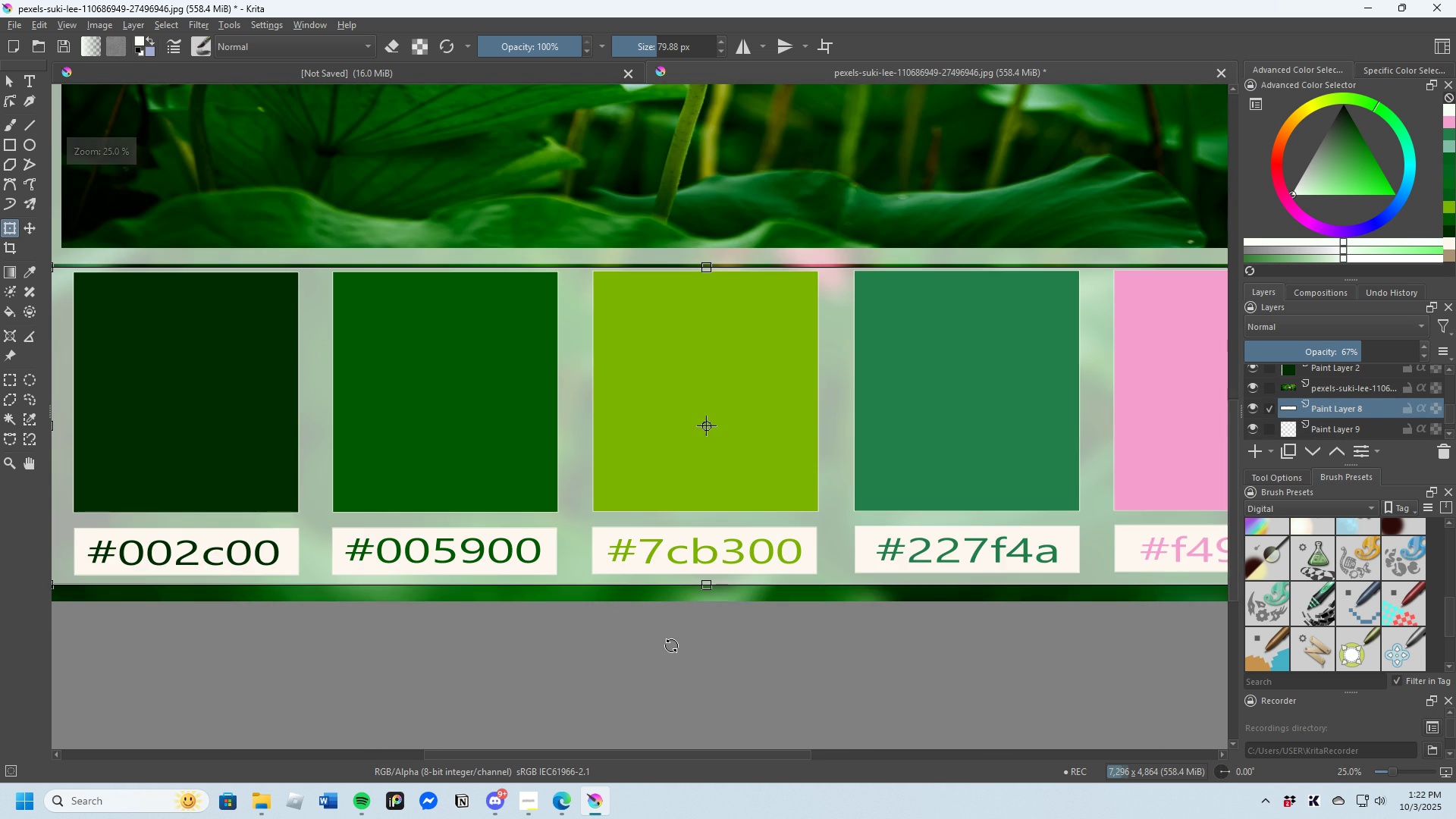 
scroll: coordinate [672, 644], scroll_direction: down, amount: 2.0
 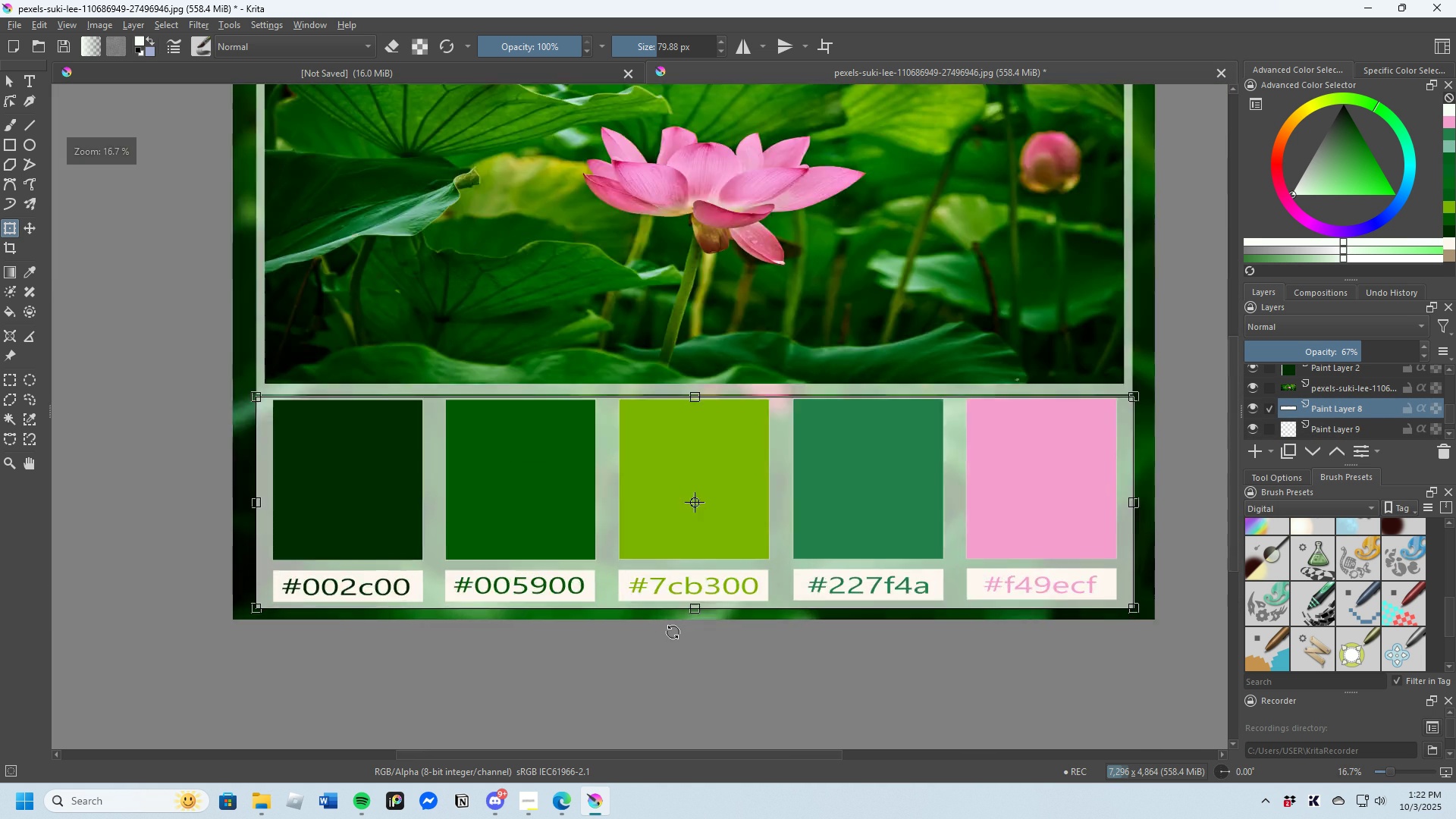 
scroll: coordinate [673, 632], scroll_direction: up, amount: 3.0
 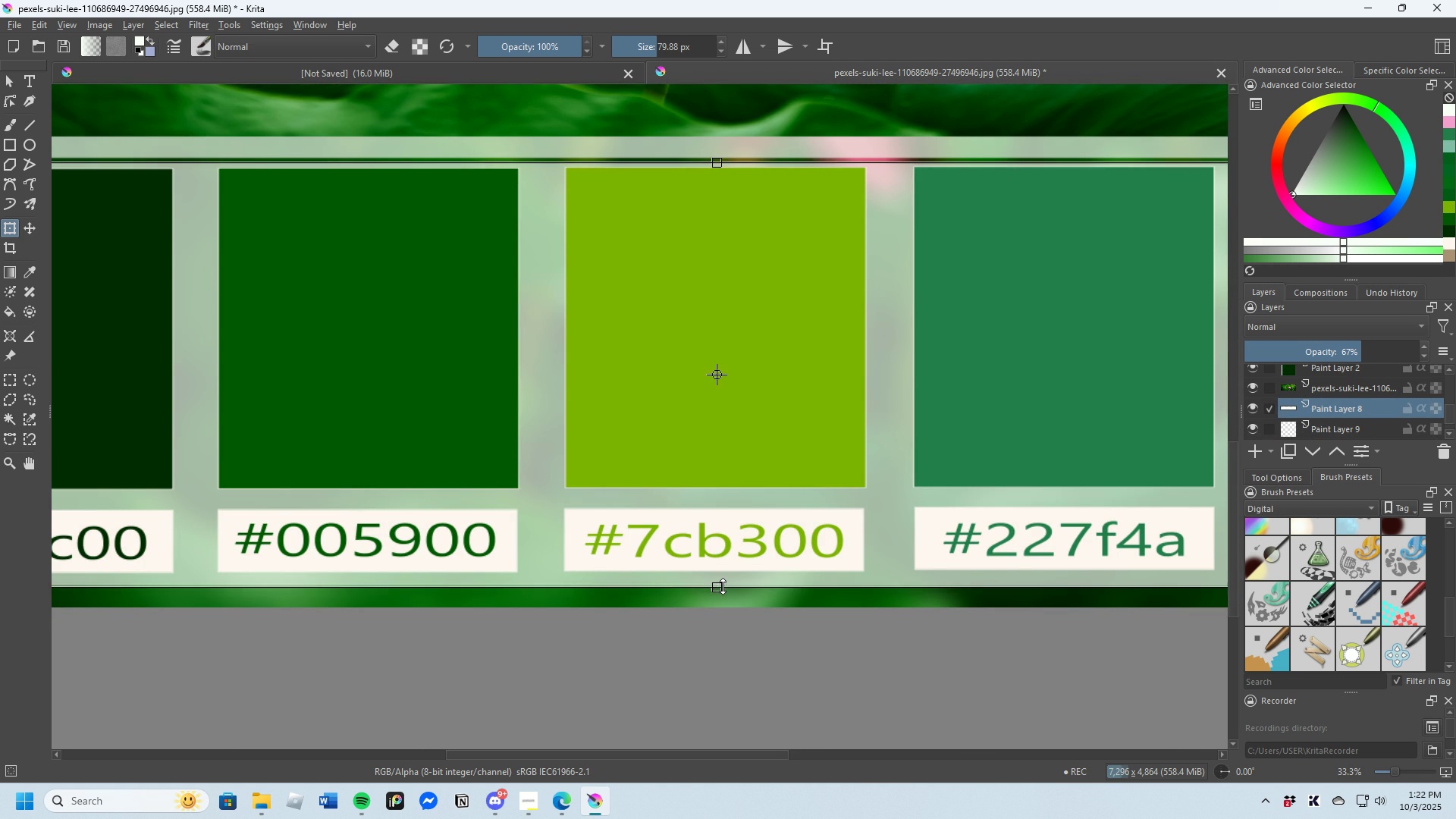 
scroll: coordinate [686, 601], scroll_direction: down, amount: 2.0
 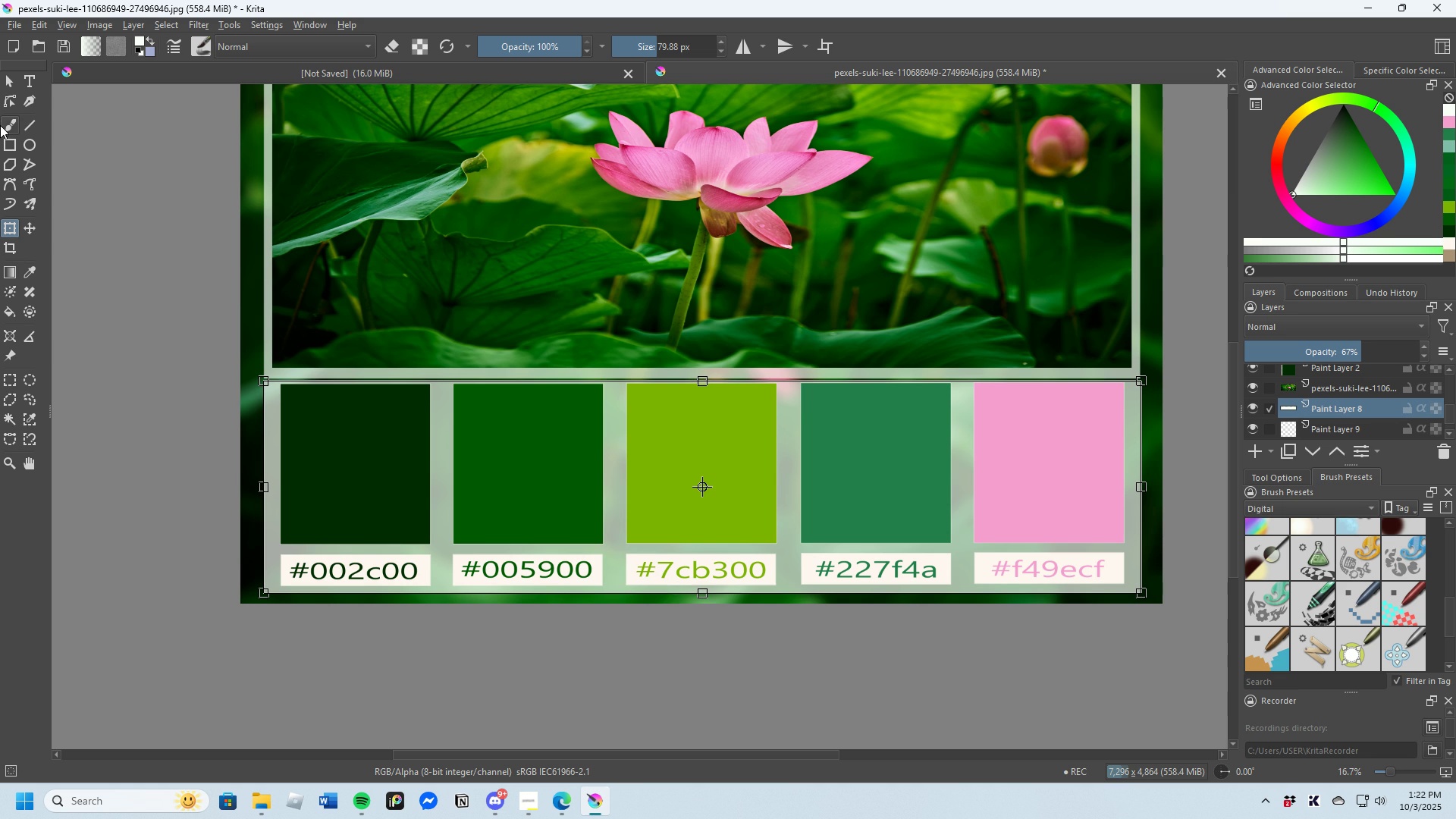 
left_click([0, 121])
 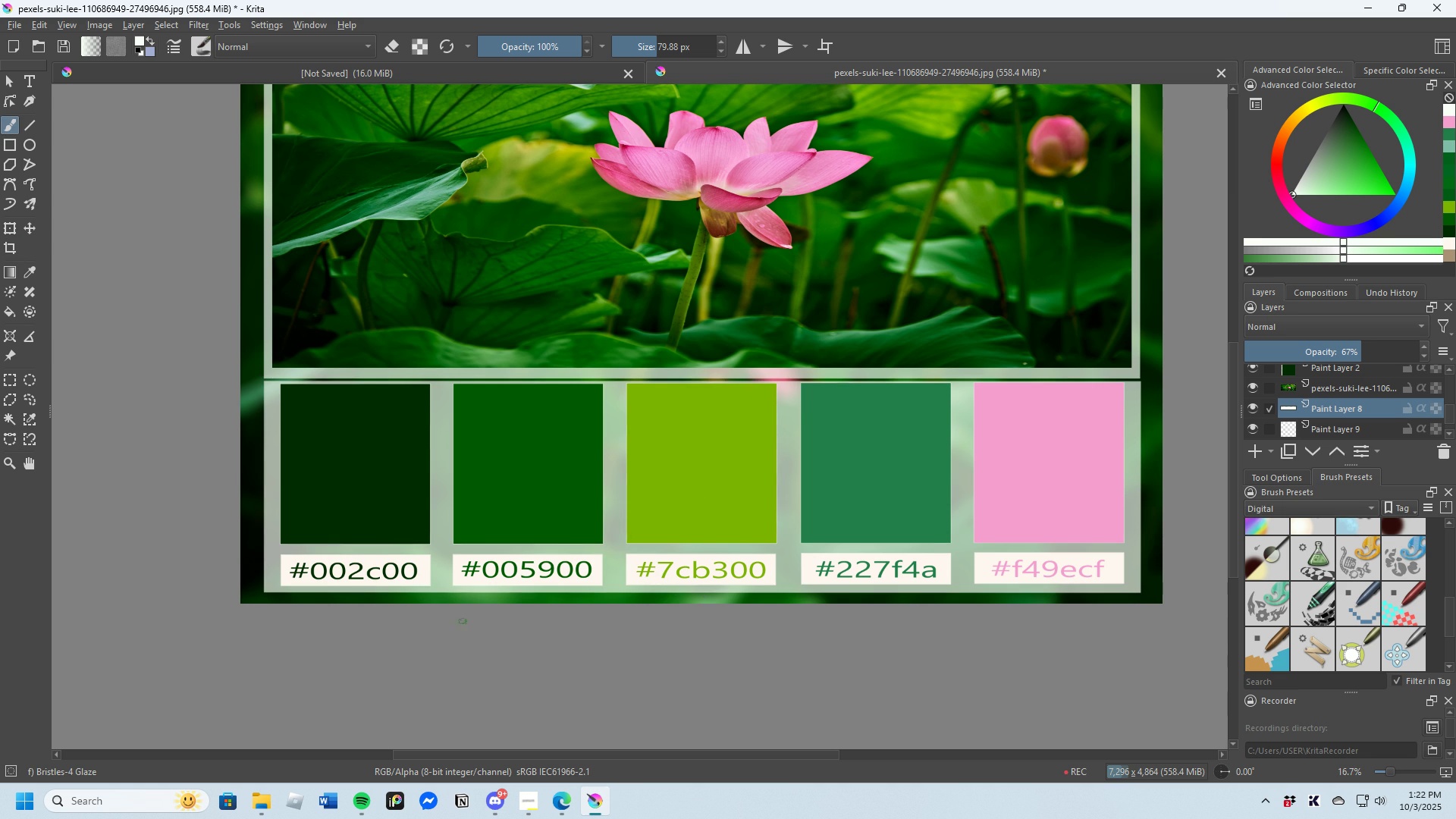 
scroll: coordinate [490, 635], scroll_direction: down, amount: 1.0
 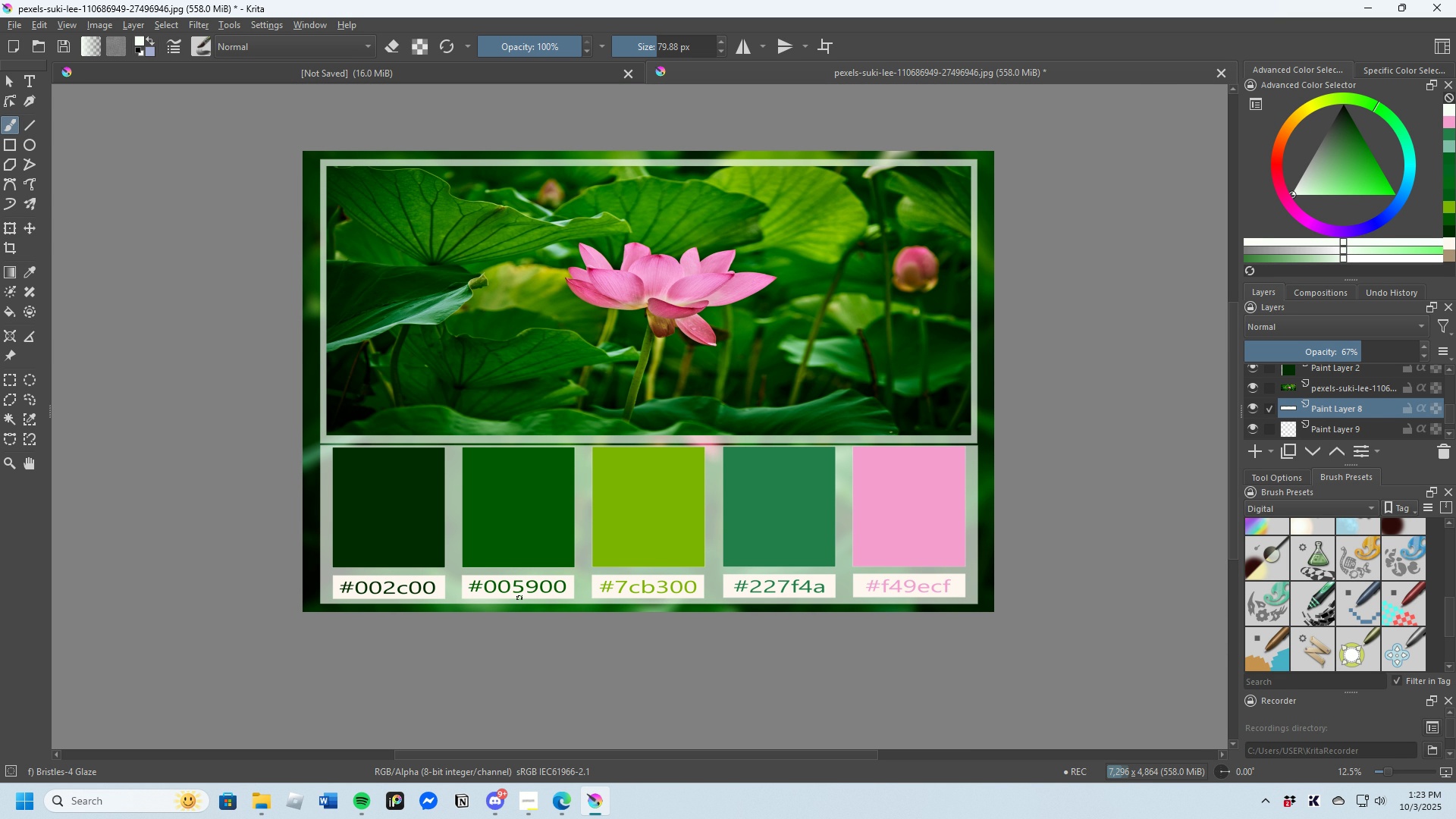 
wait(48.75)
 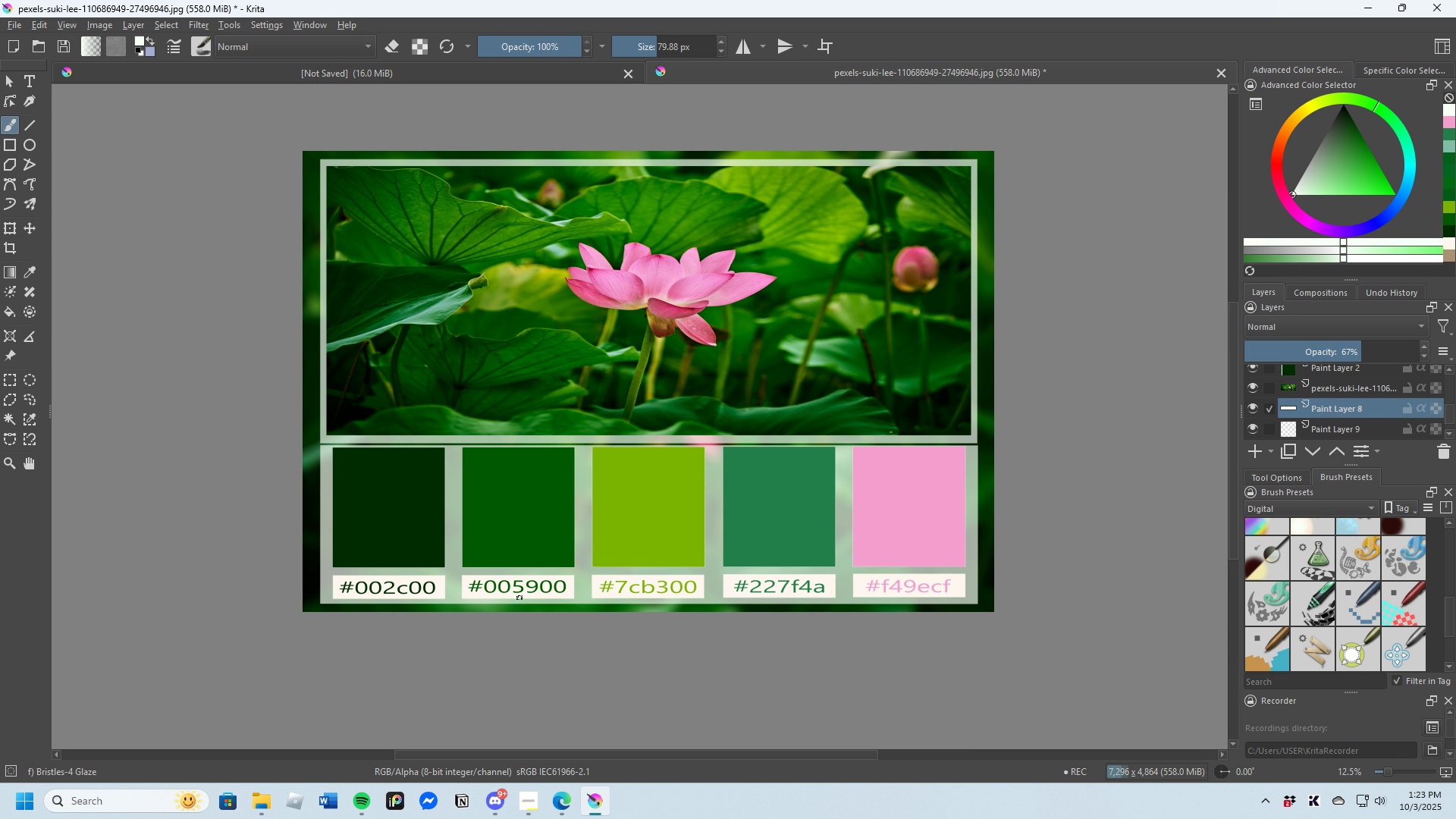 
scroll: coordinate [896, 441], scroll_direction: up, amount: 6.0
 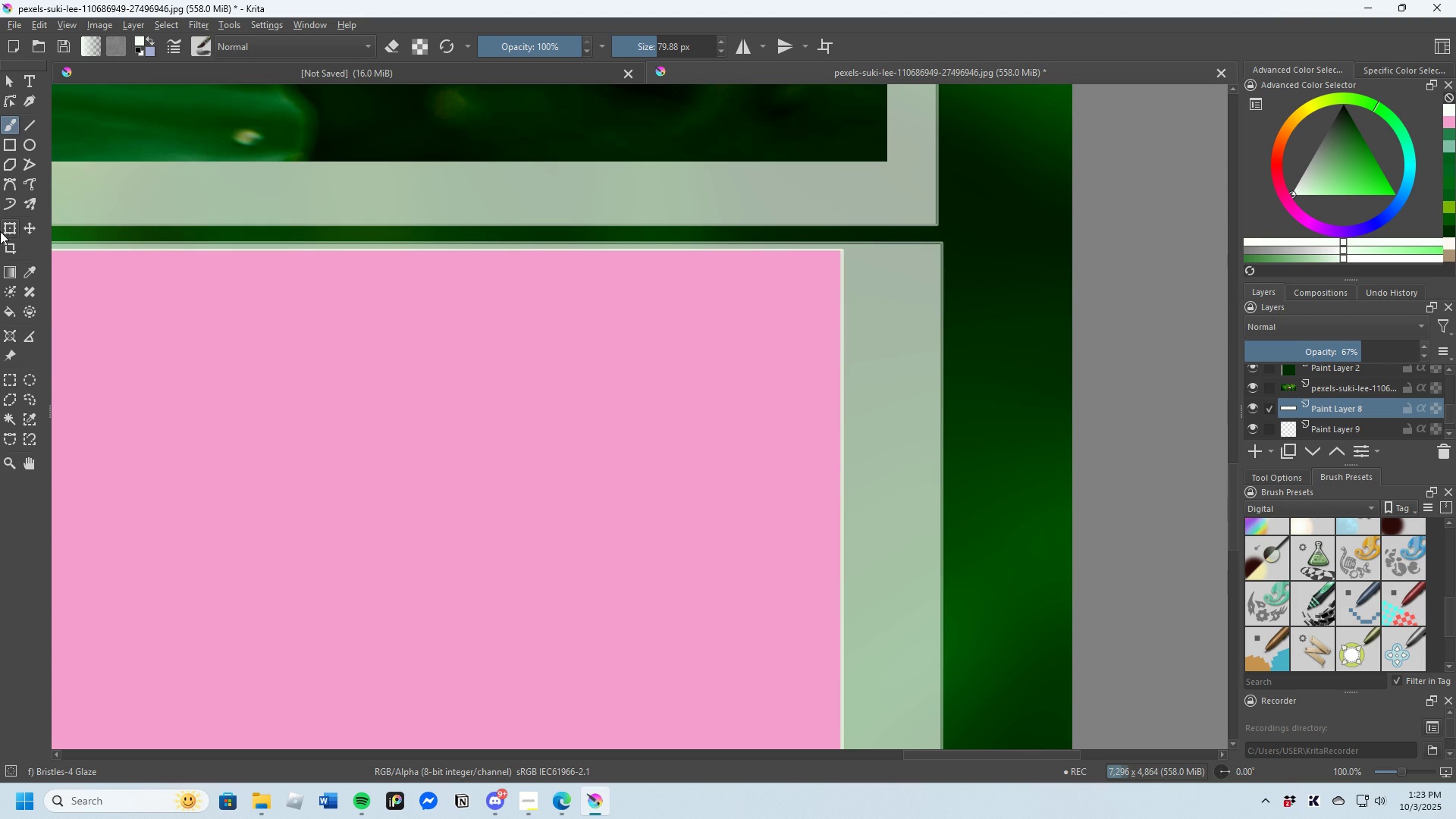 
left_click([11, 229])
 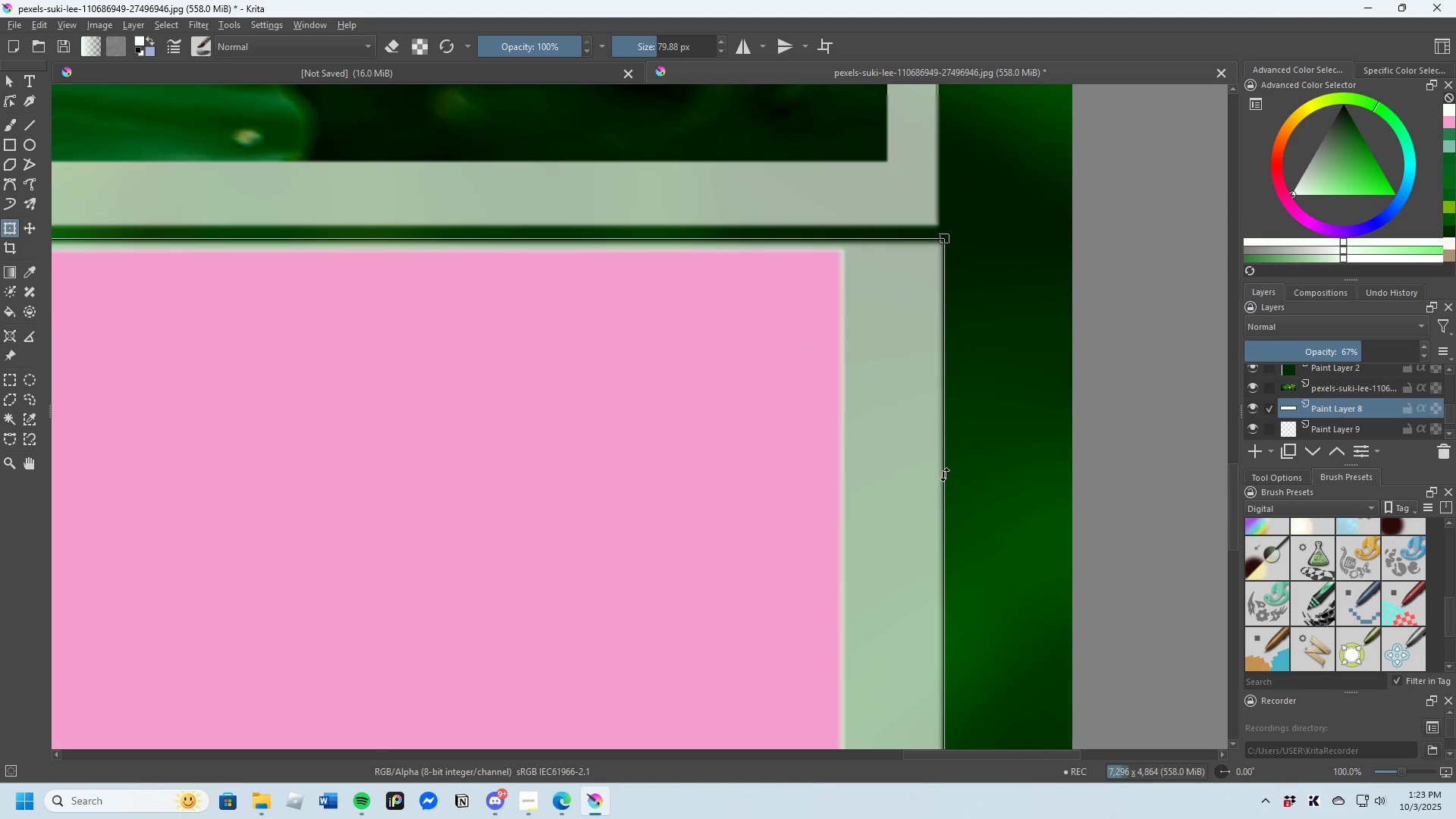 
scroll: coordinate [949, 465], scroll_direction: down, amount: 2.0
 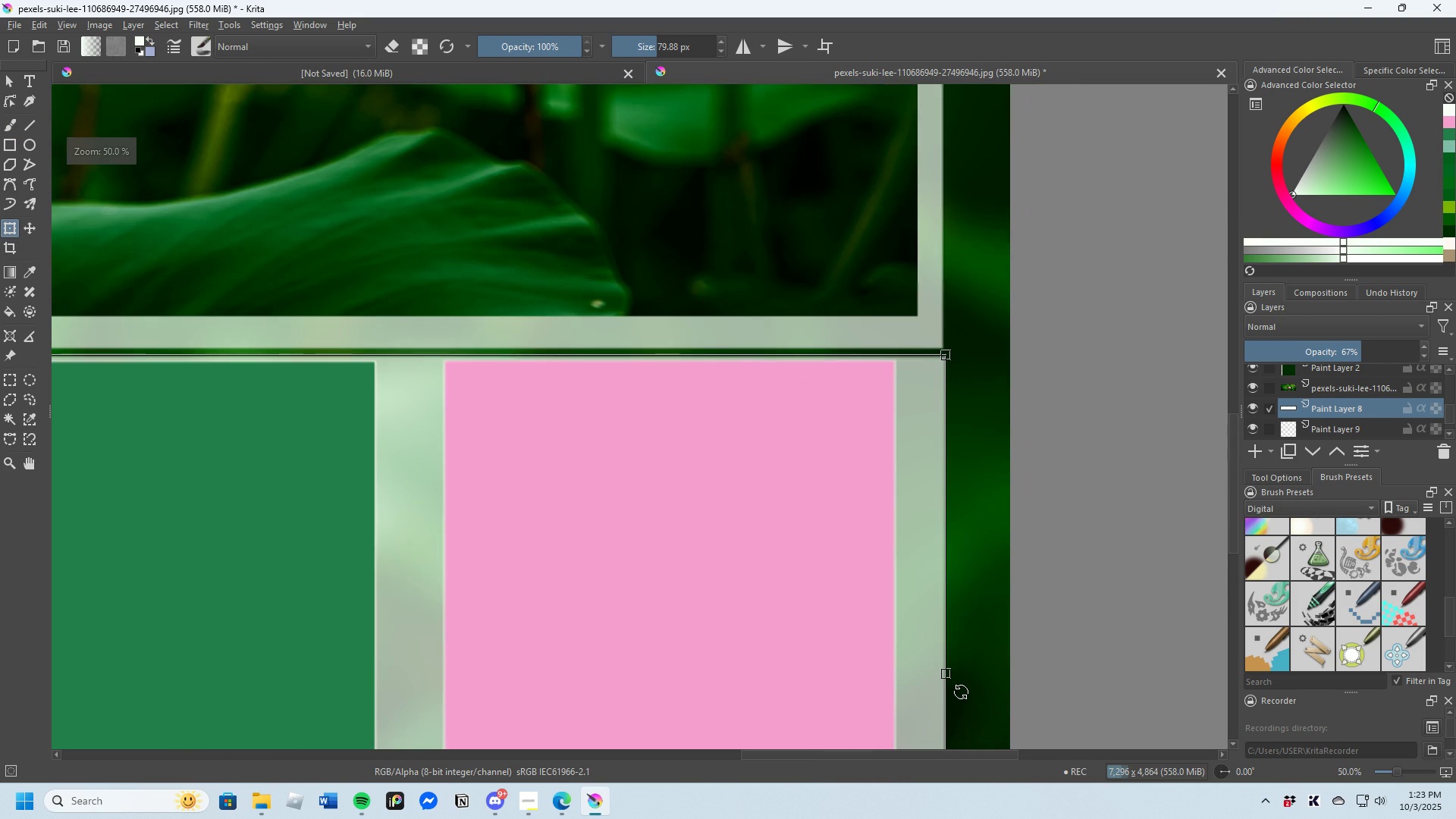 
scroll: coordinate [961, 686], scroll_direction: up, amount: 2.0
 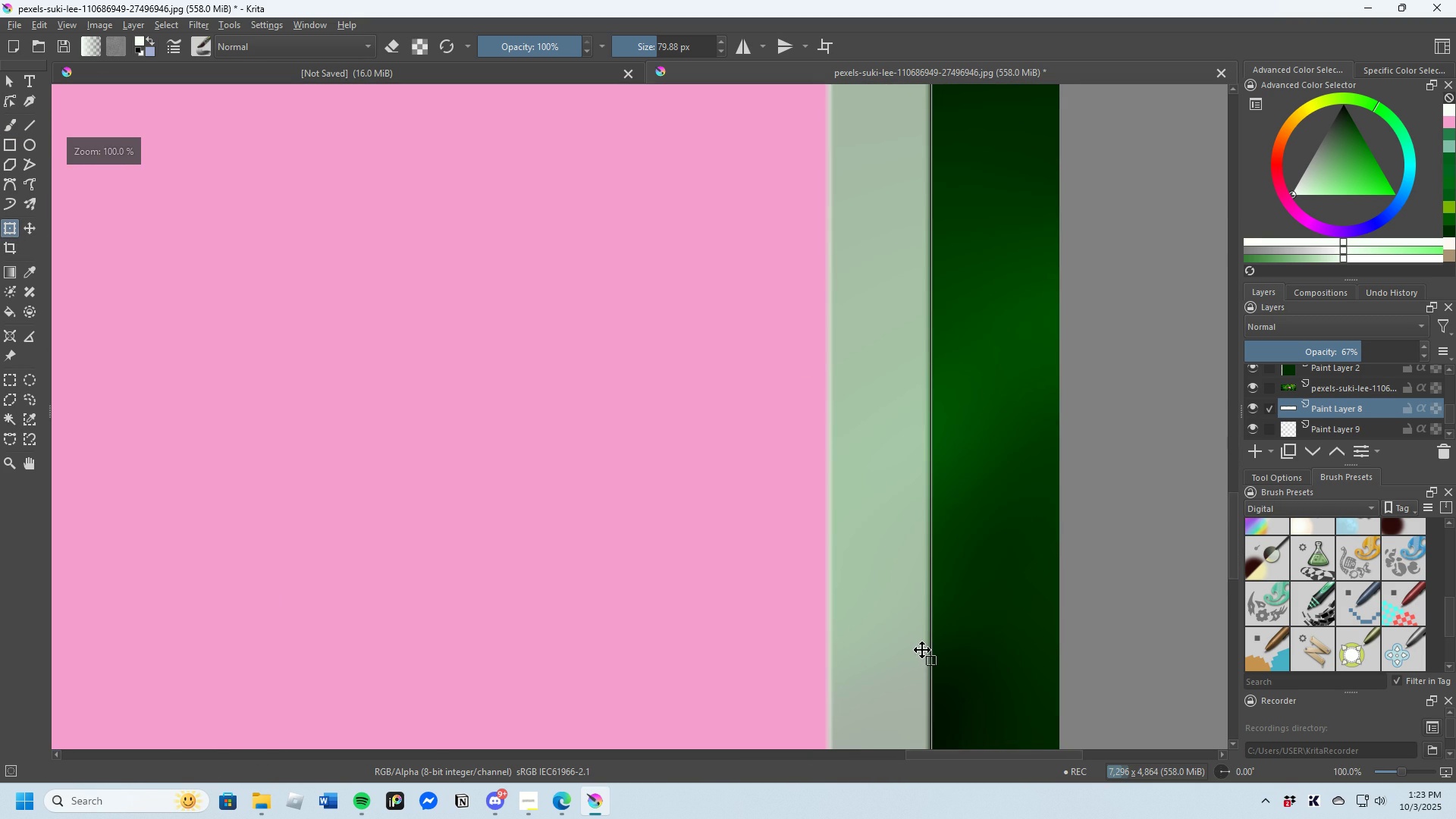 
scroll: coordinate [922, 654], scroll_direction: down, amount: 1.0